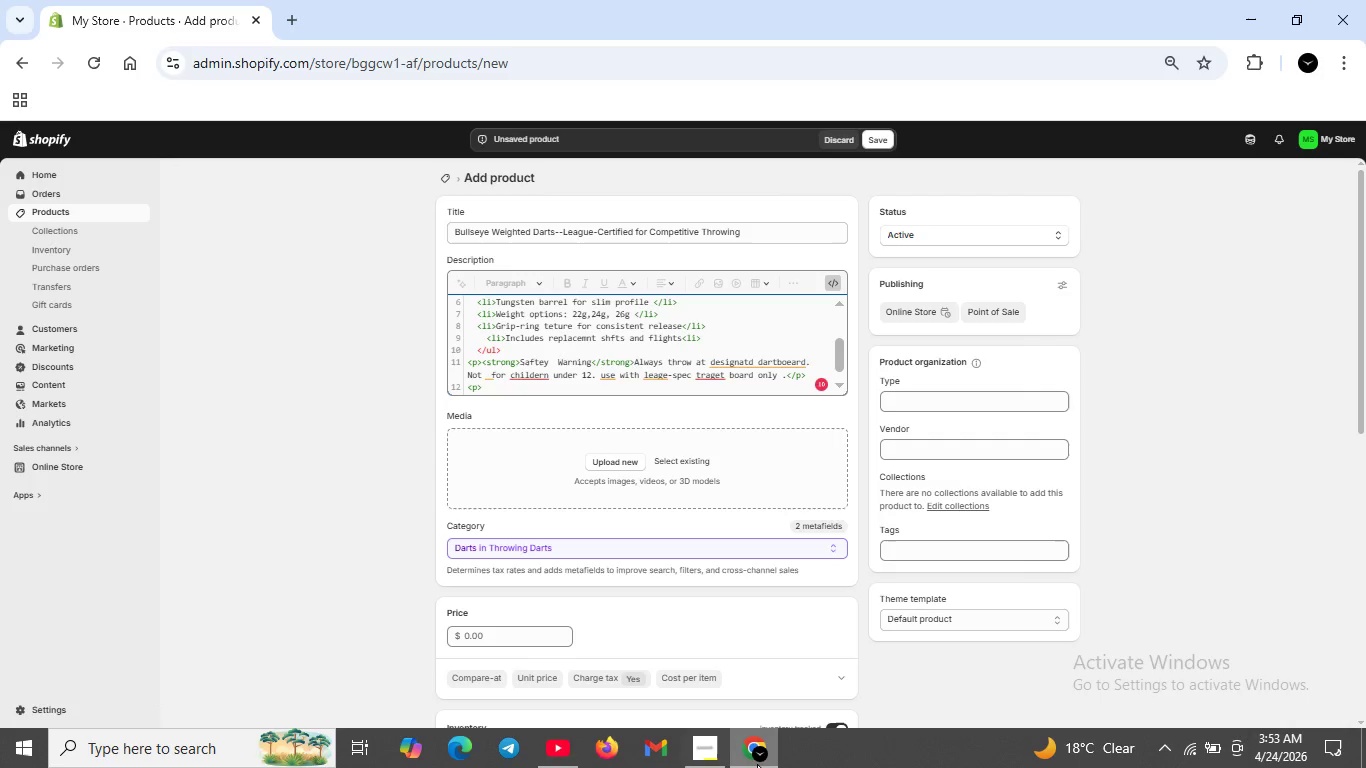 
left_click([702, 740])